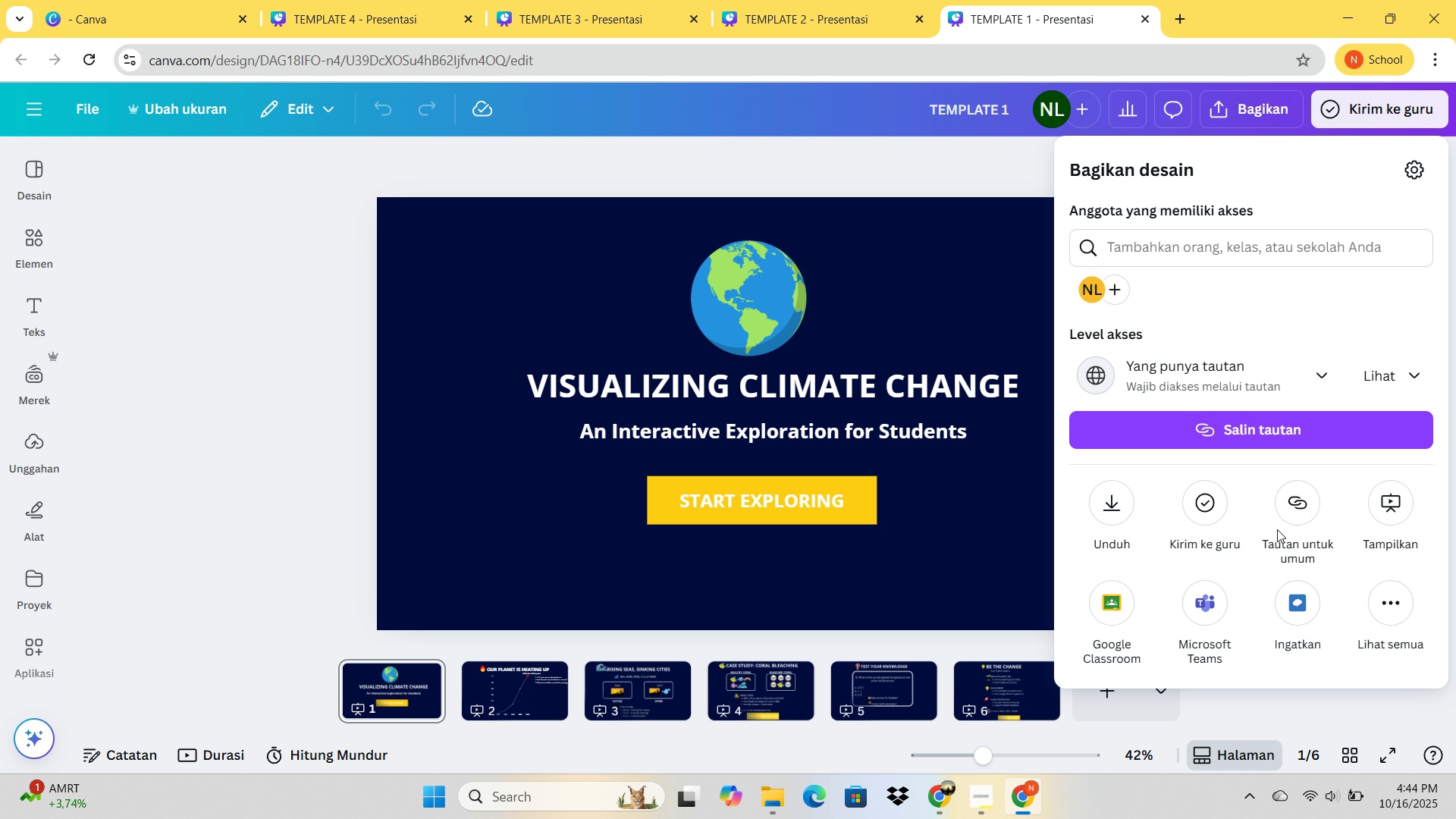 
scroll: coordinate [1226, 595], scroll_direction: down, amount: 3.0
 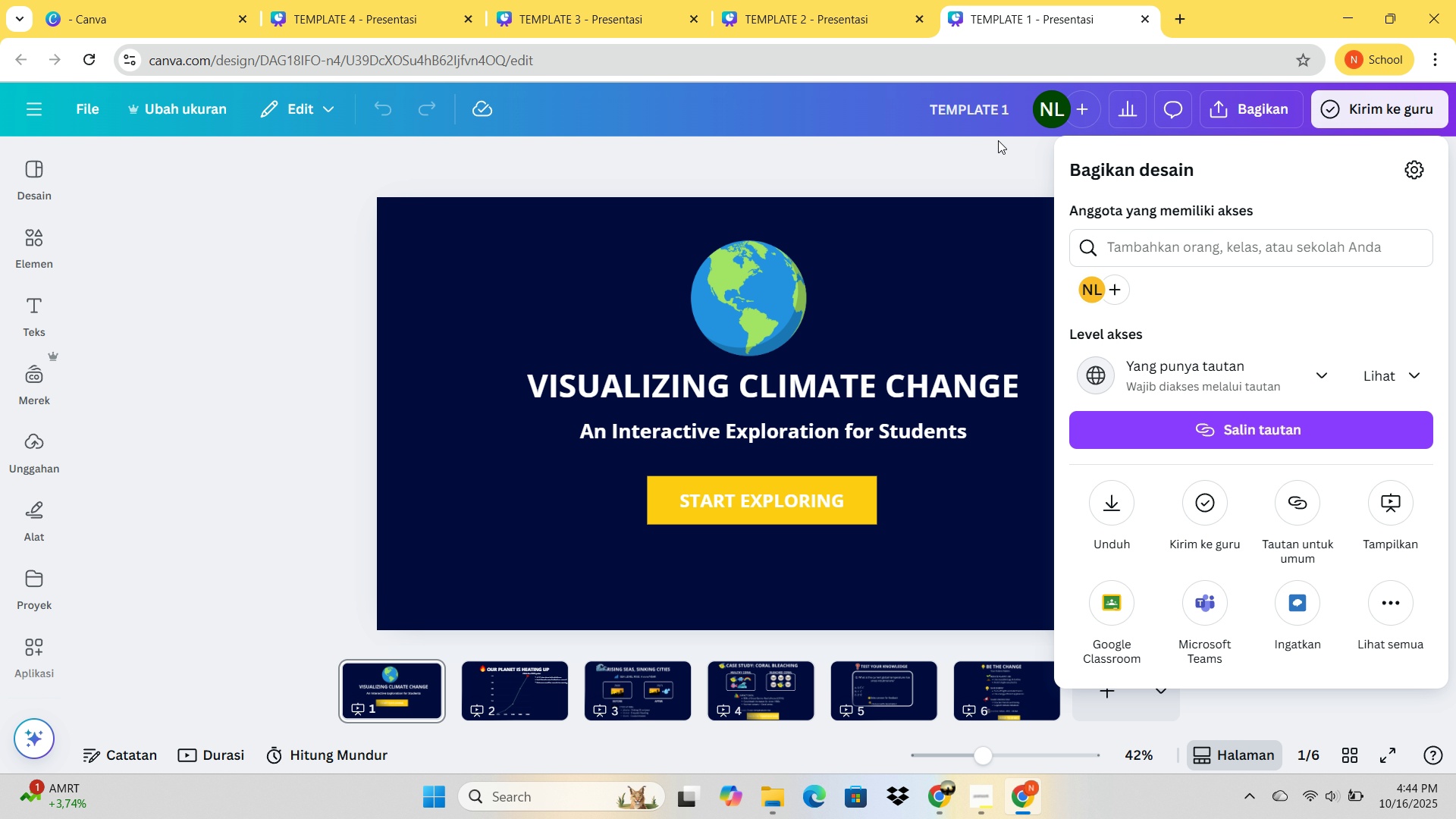 
left_click([983, 150])
 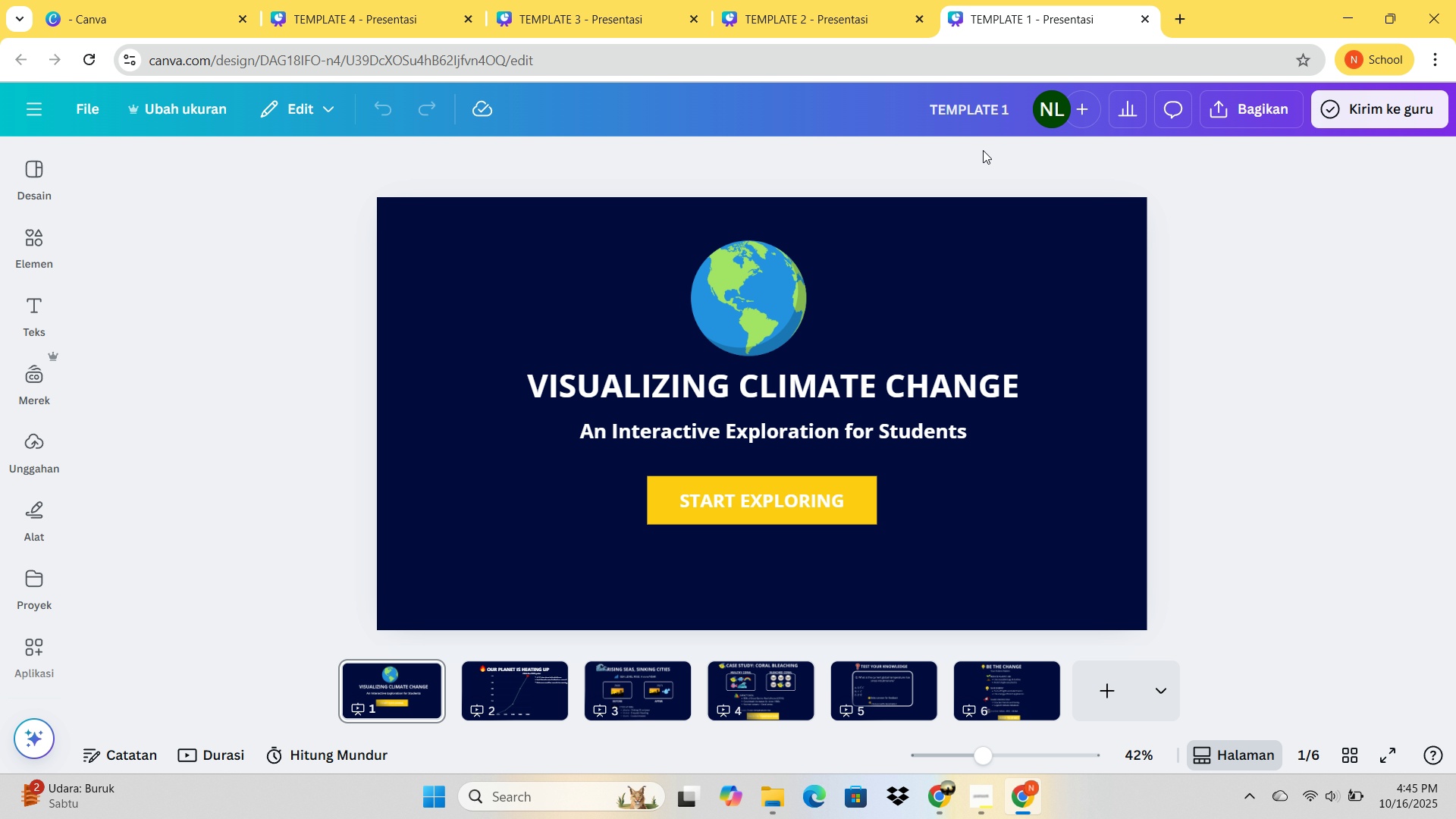 
wait(23.1)
 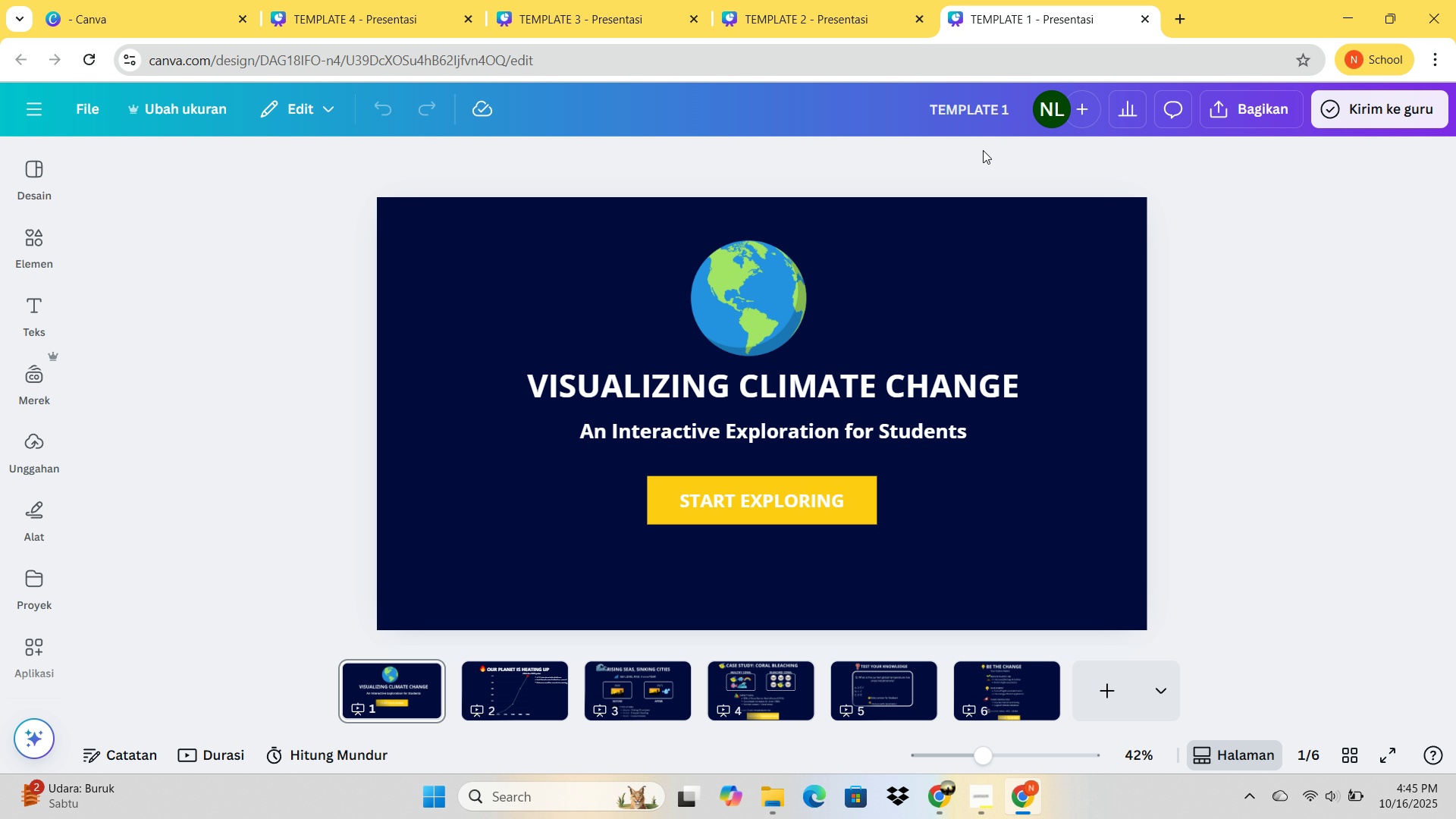 
left_click([976, 788])